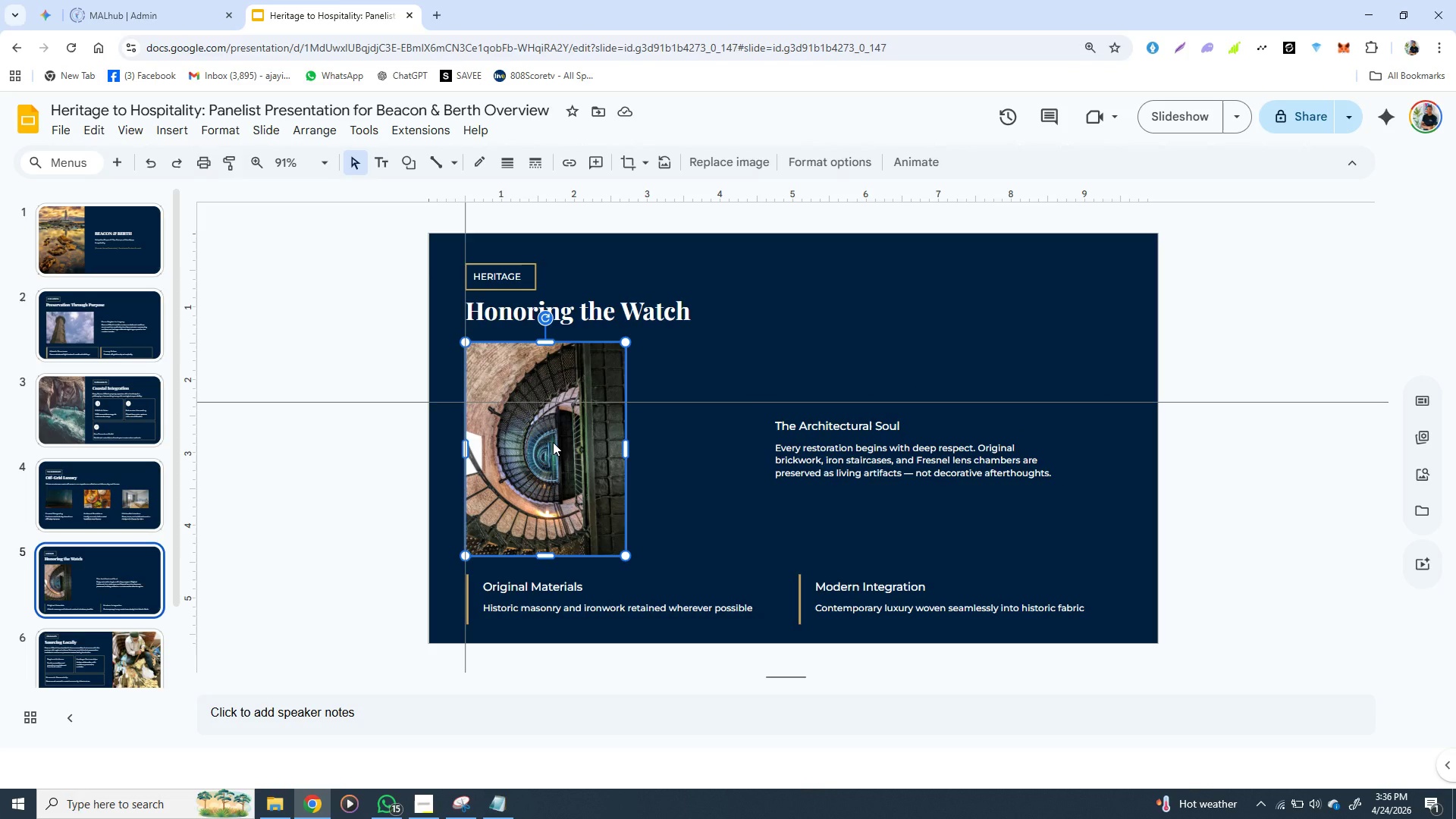 
hold_key(key=ShiftLeft, duration=1.5)
left_click([798, 463])
 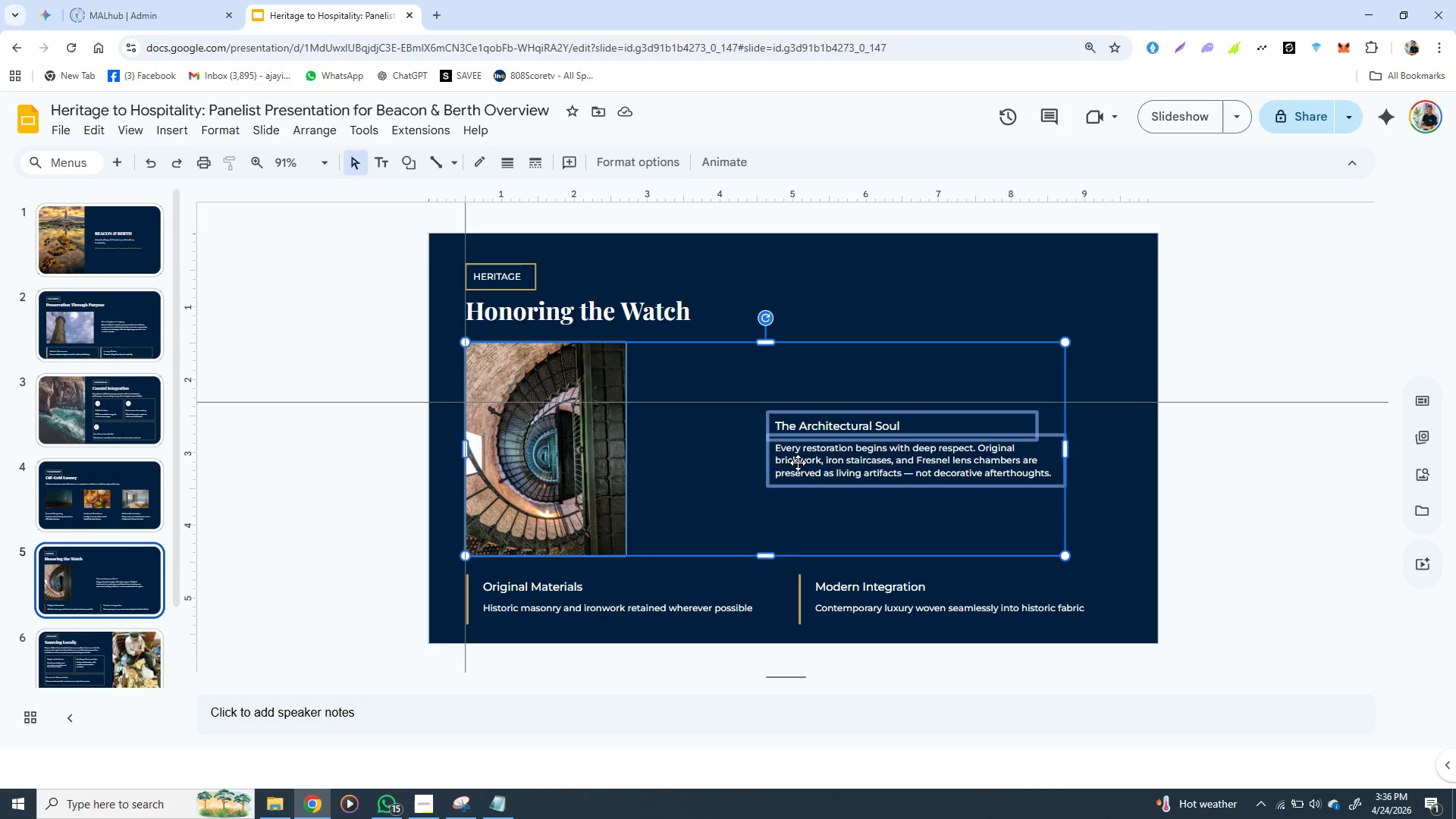 
key(Shift+ShiftLeft)
 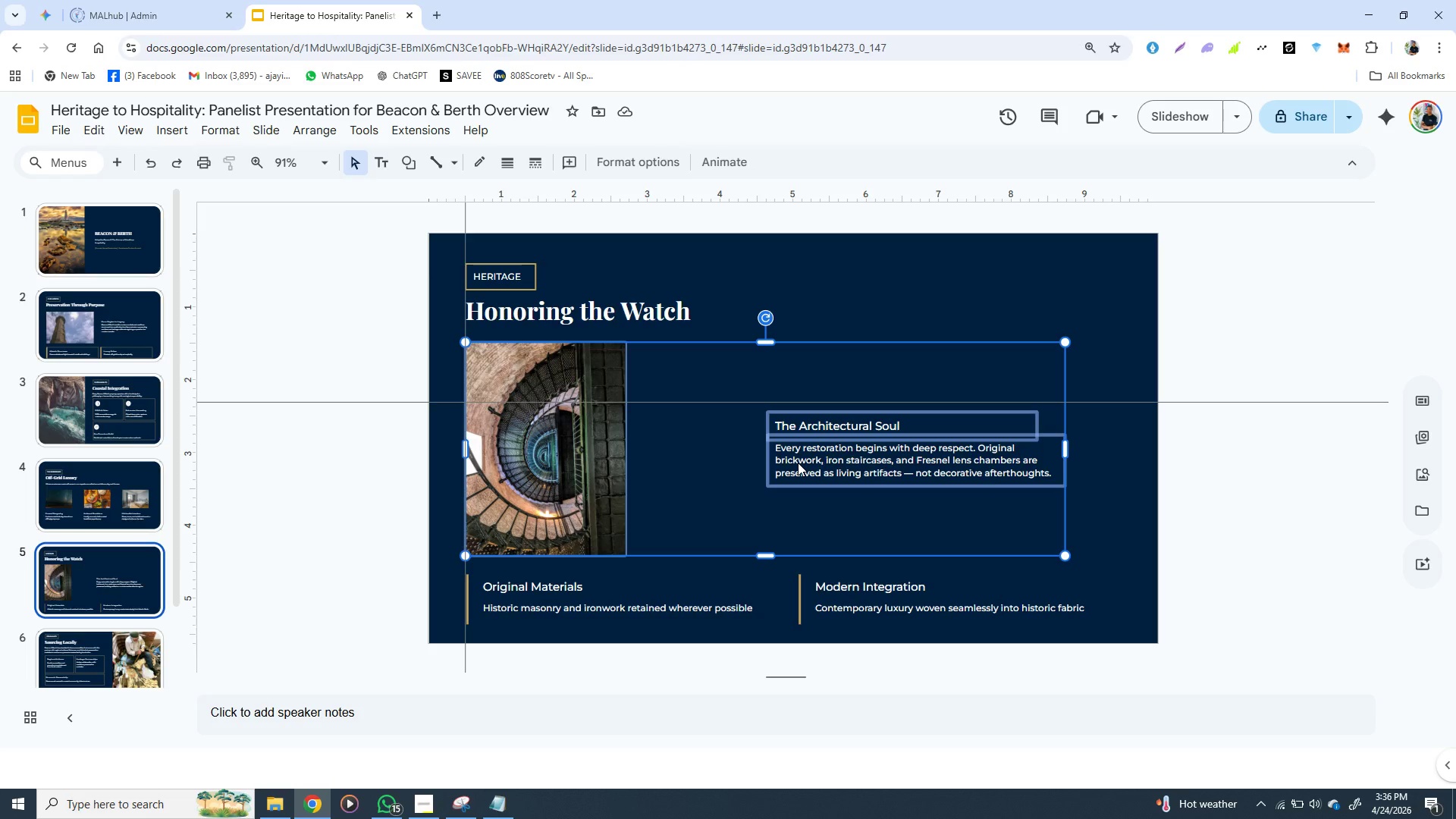 
right_click([798, 463])
 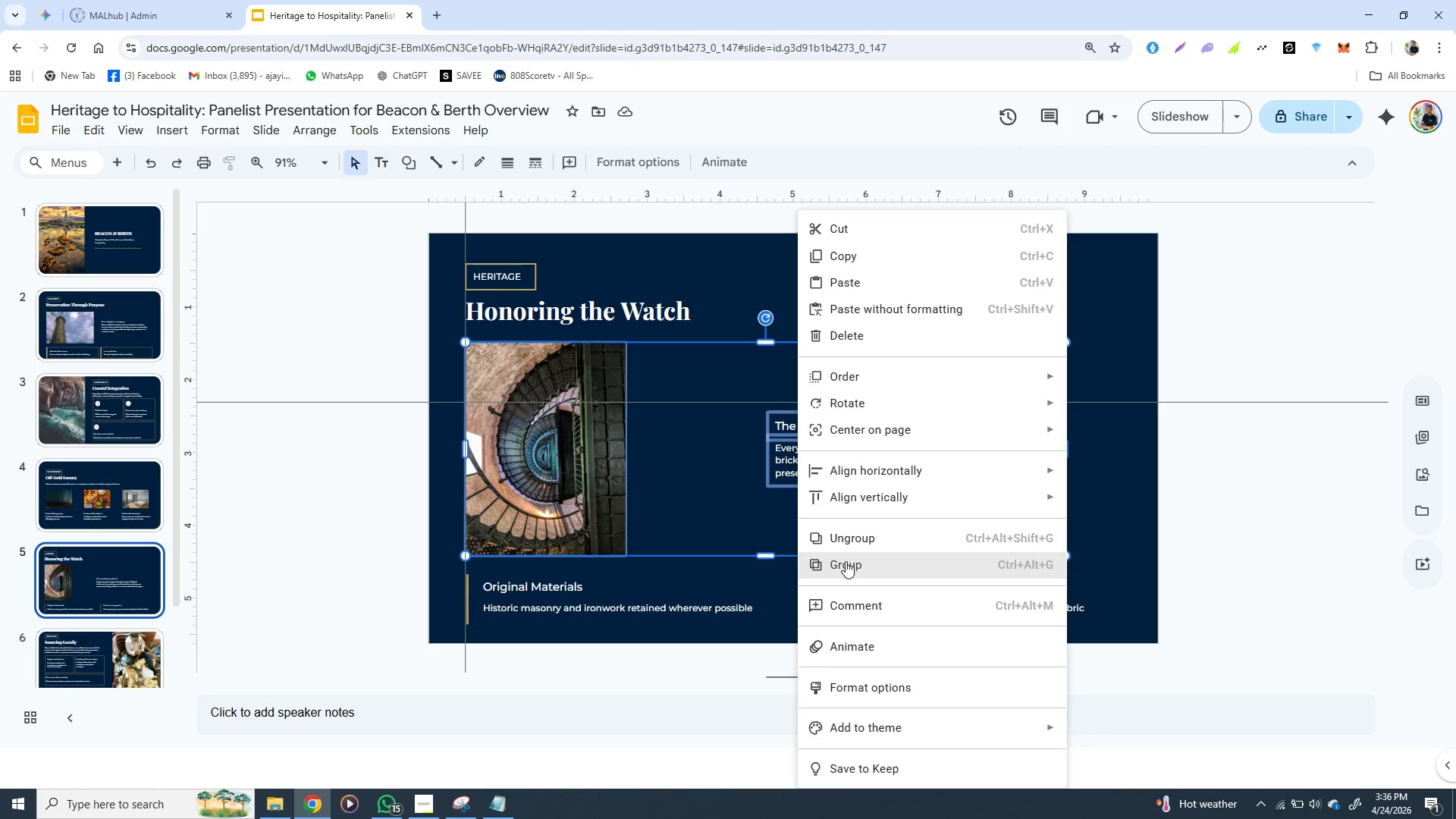 
left_click([846, 561])
 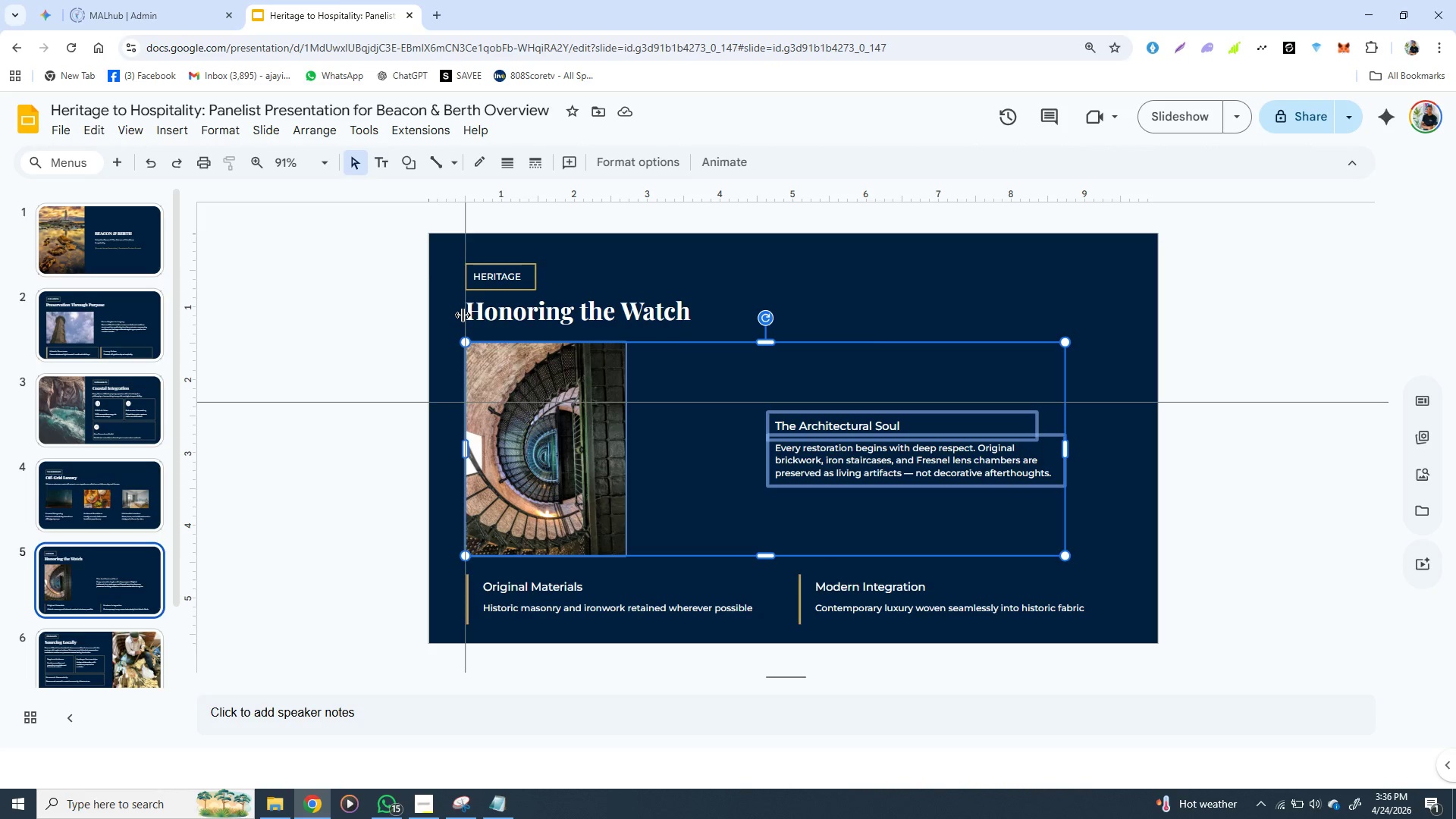 
wait(7.12)
 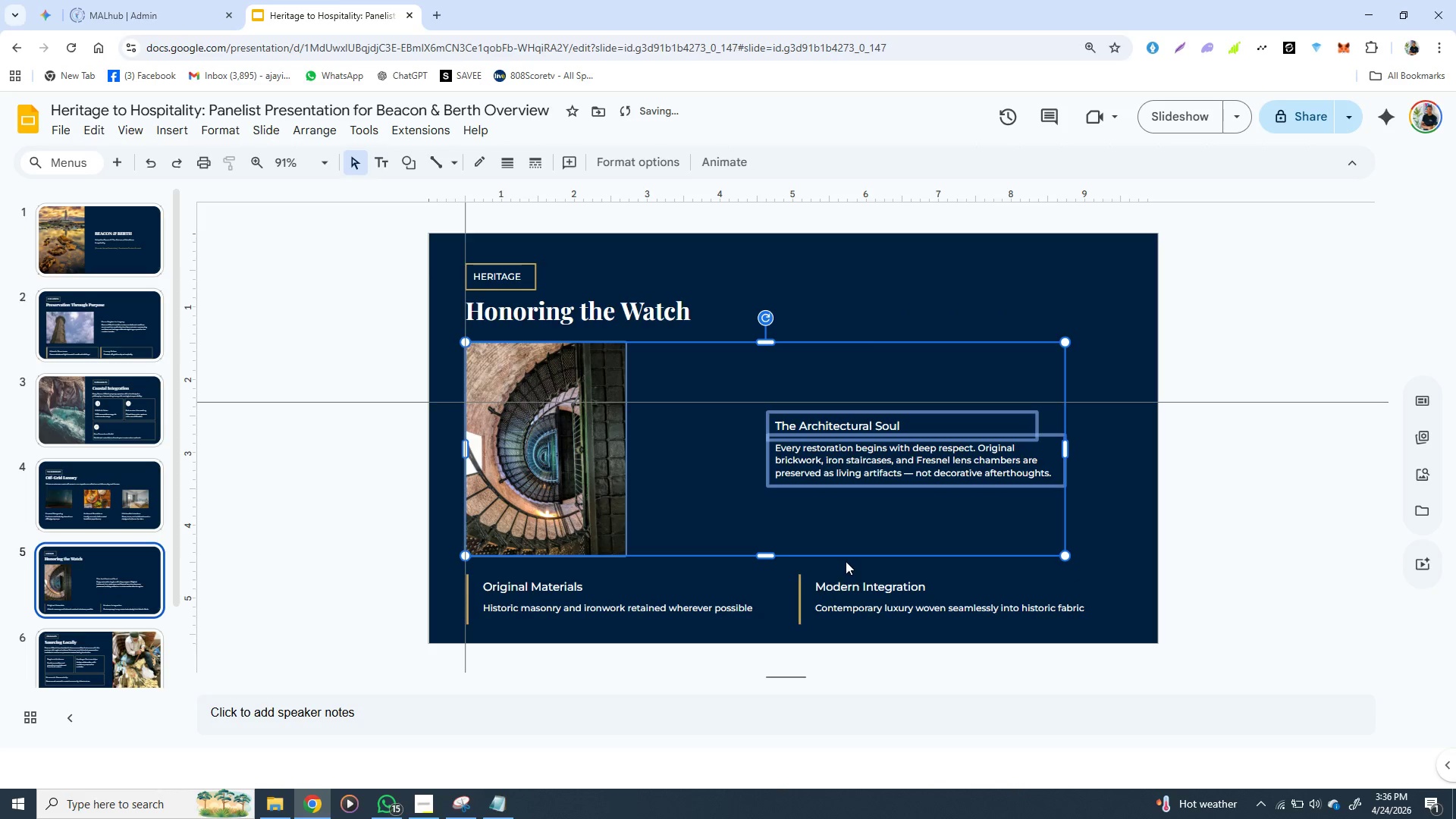 
left_click([482, 313])
 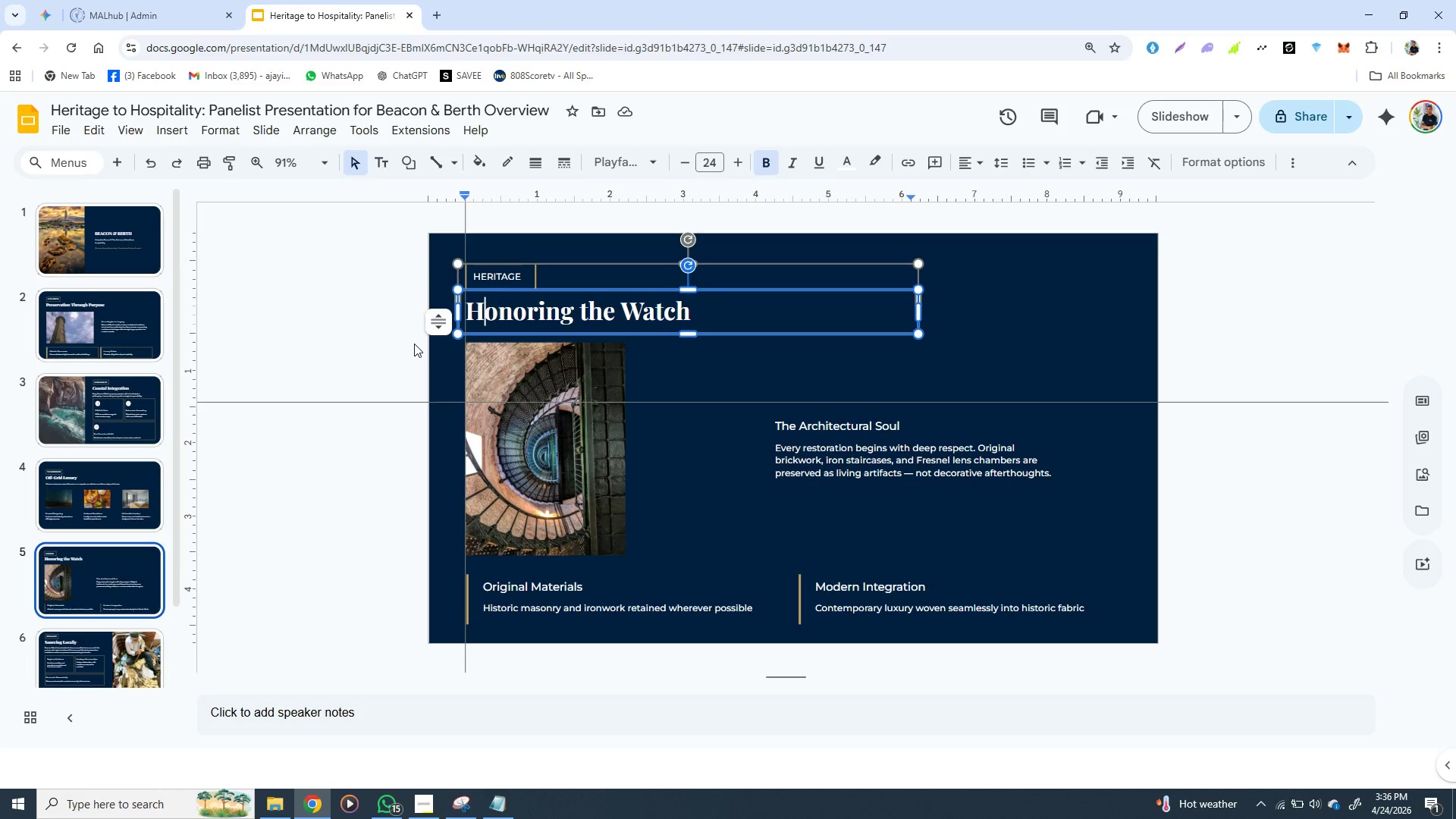 
left_click([414, 344])
 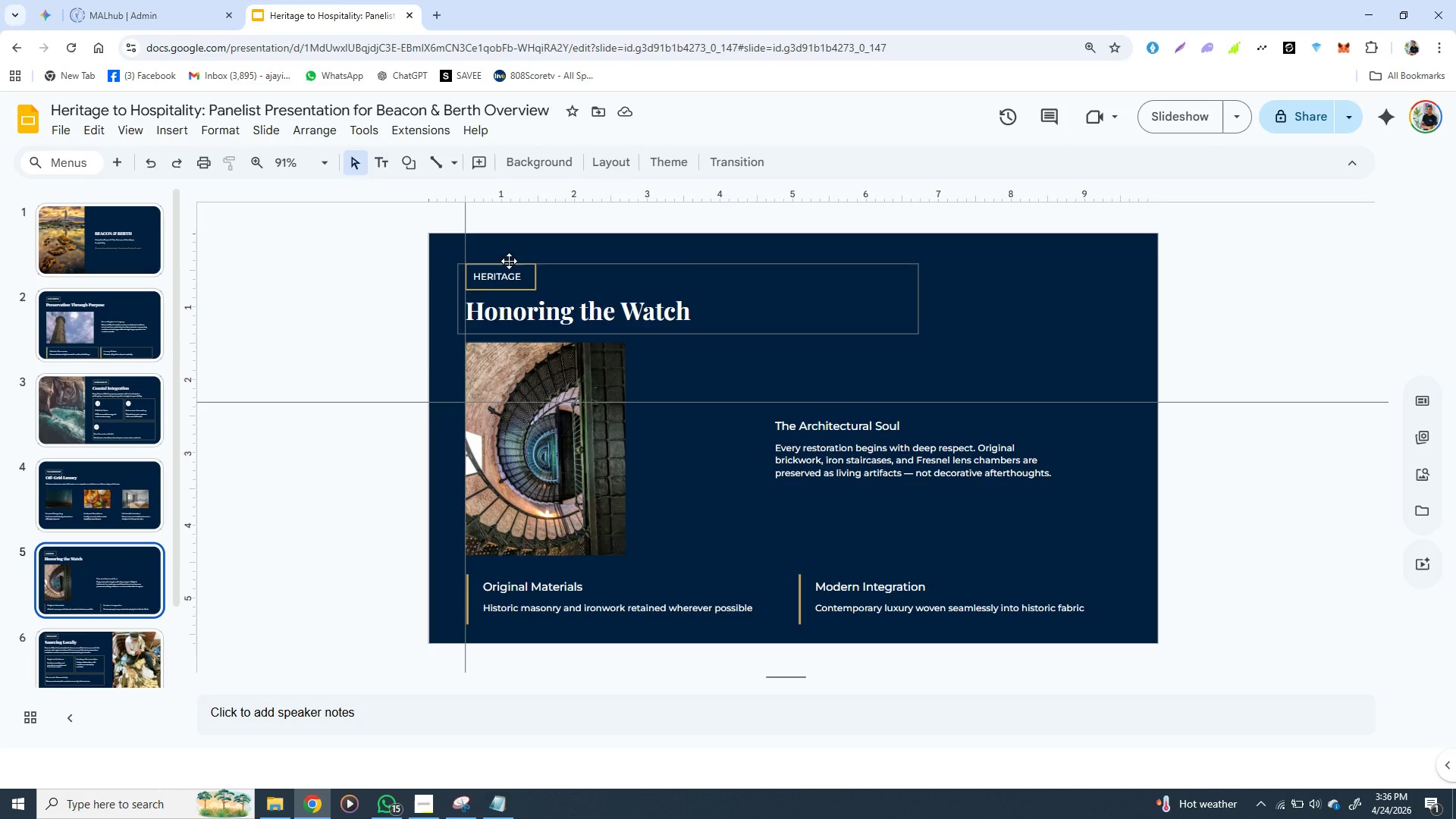 
left_click([509, 261])
 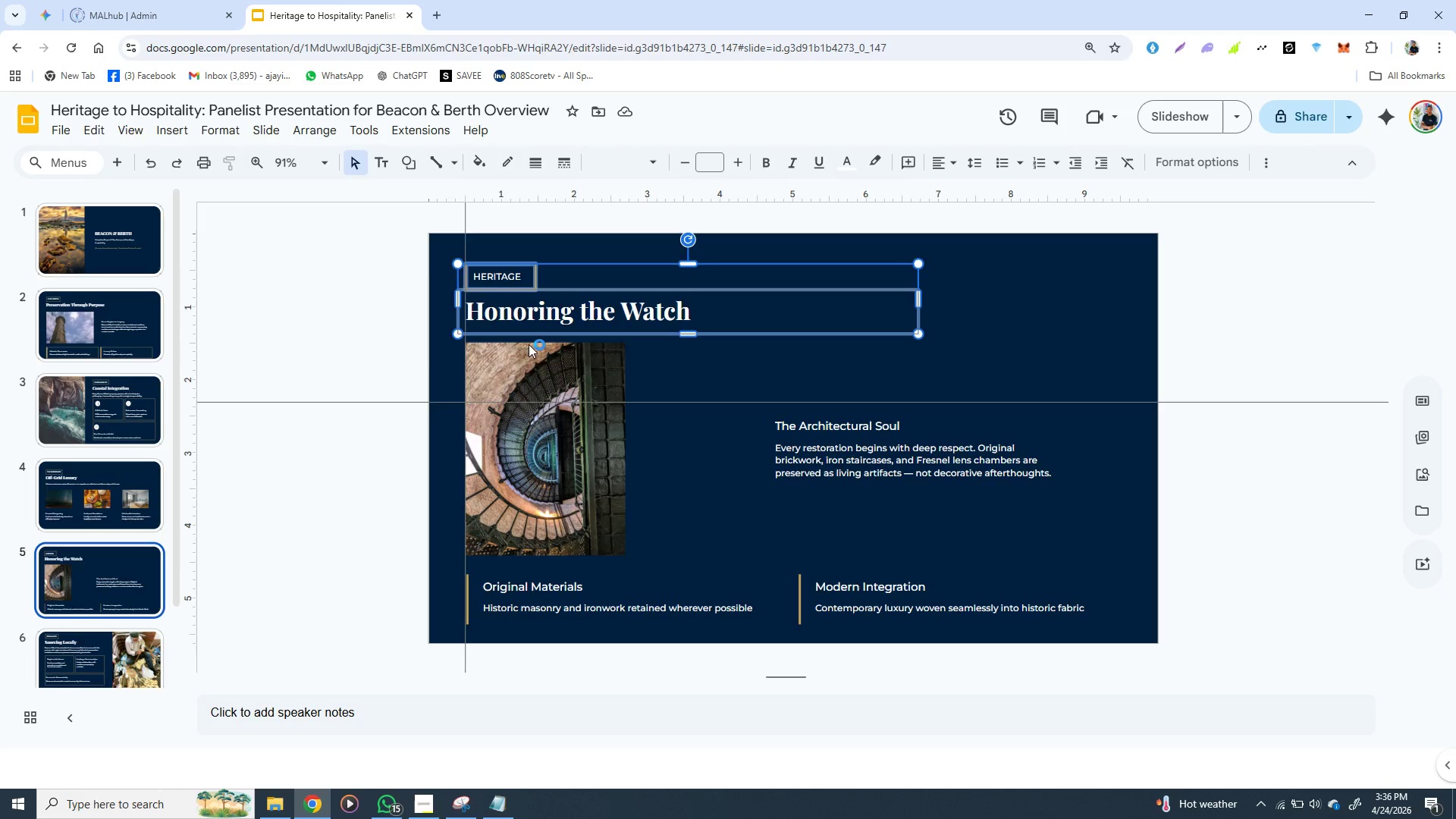 
hold_key(key=ShiftLeft, duration=1.5)
left_click([484, 428])
 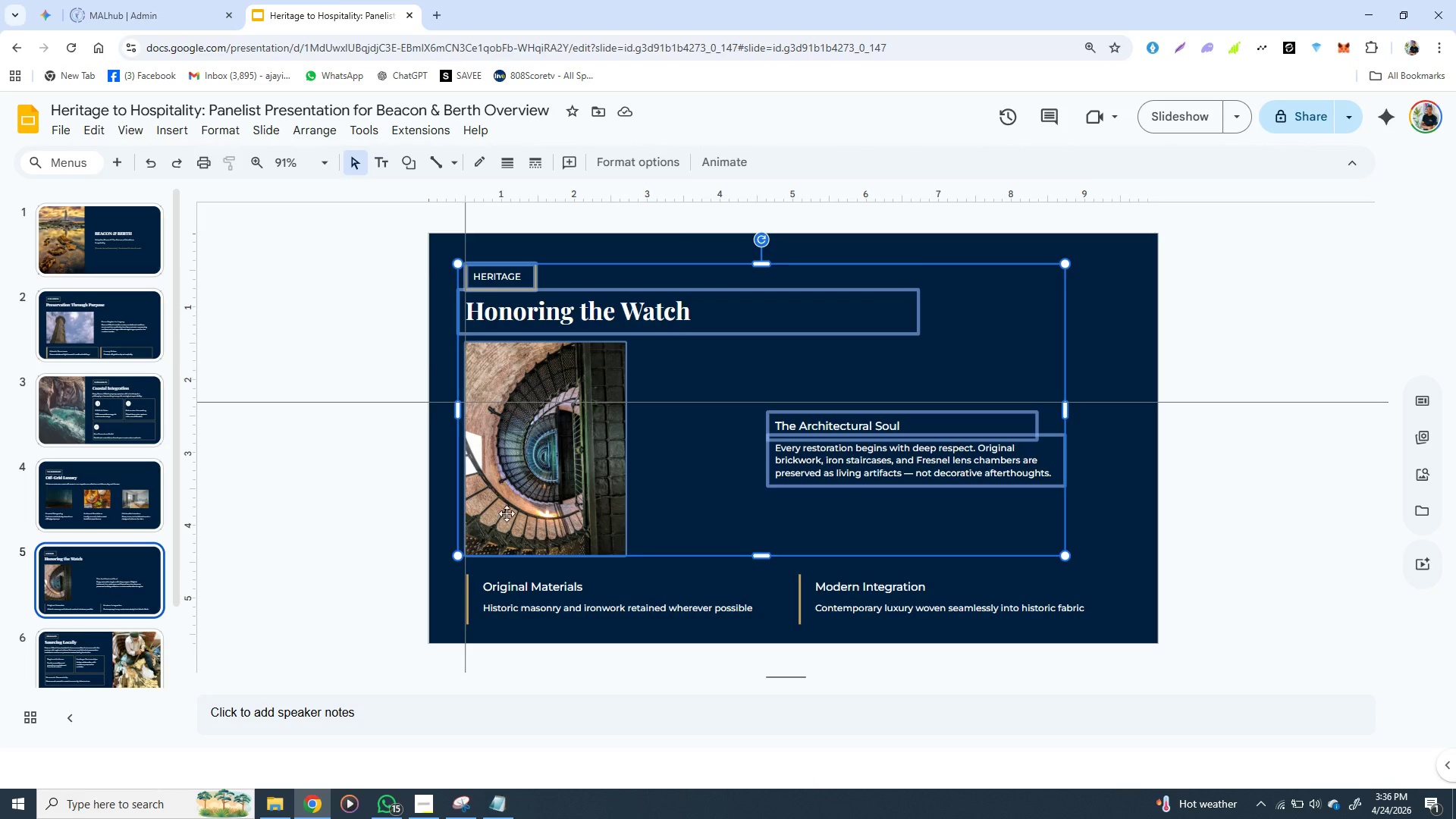 
hold_key(key=ShiftLeft, duration=1.52)
 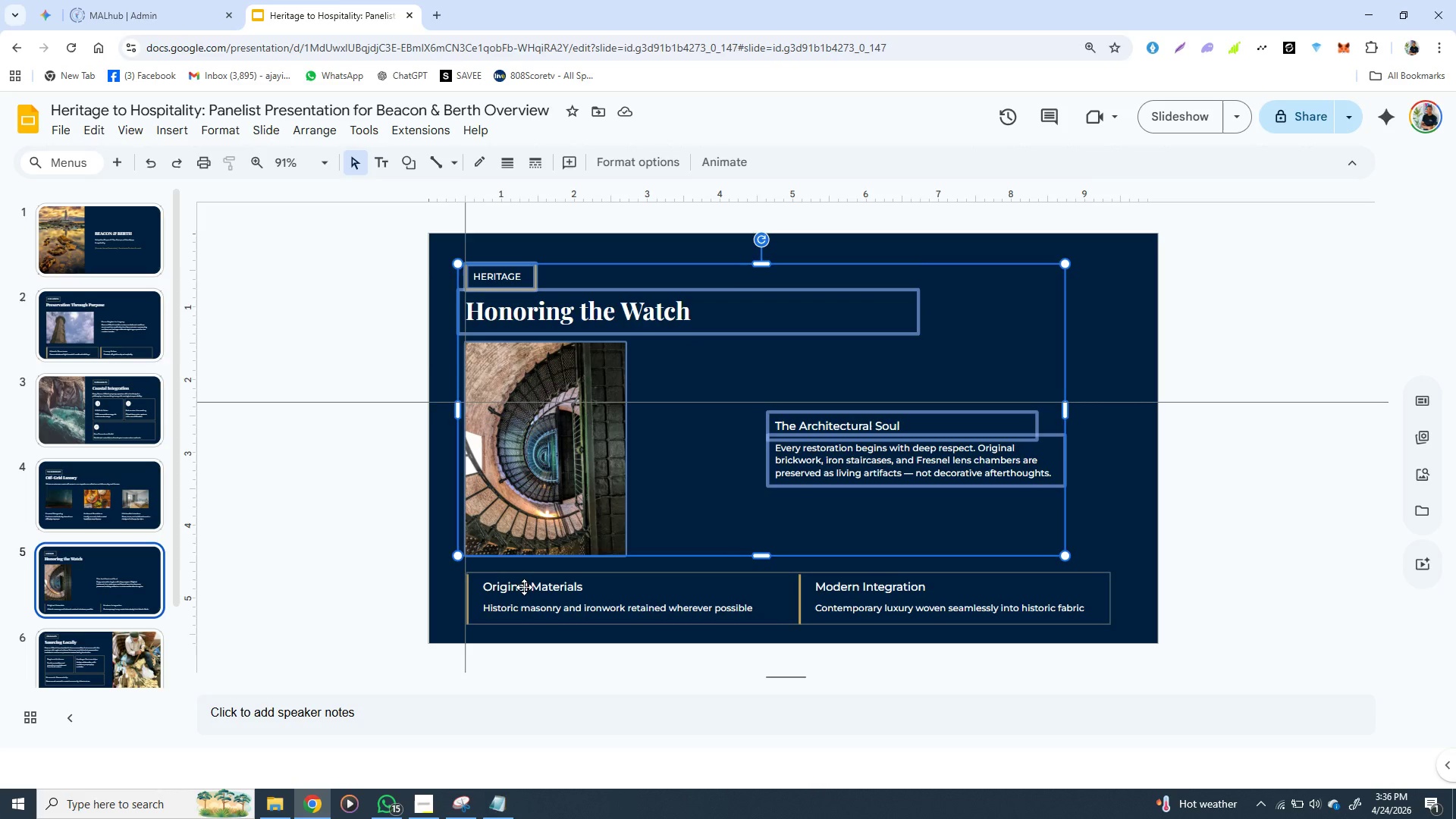 
hold_key(key=ShiftLeft, duration=0.97)
 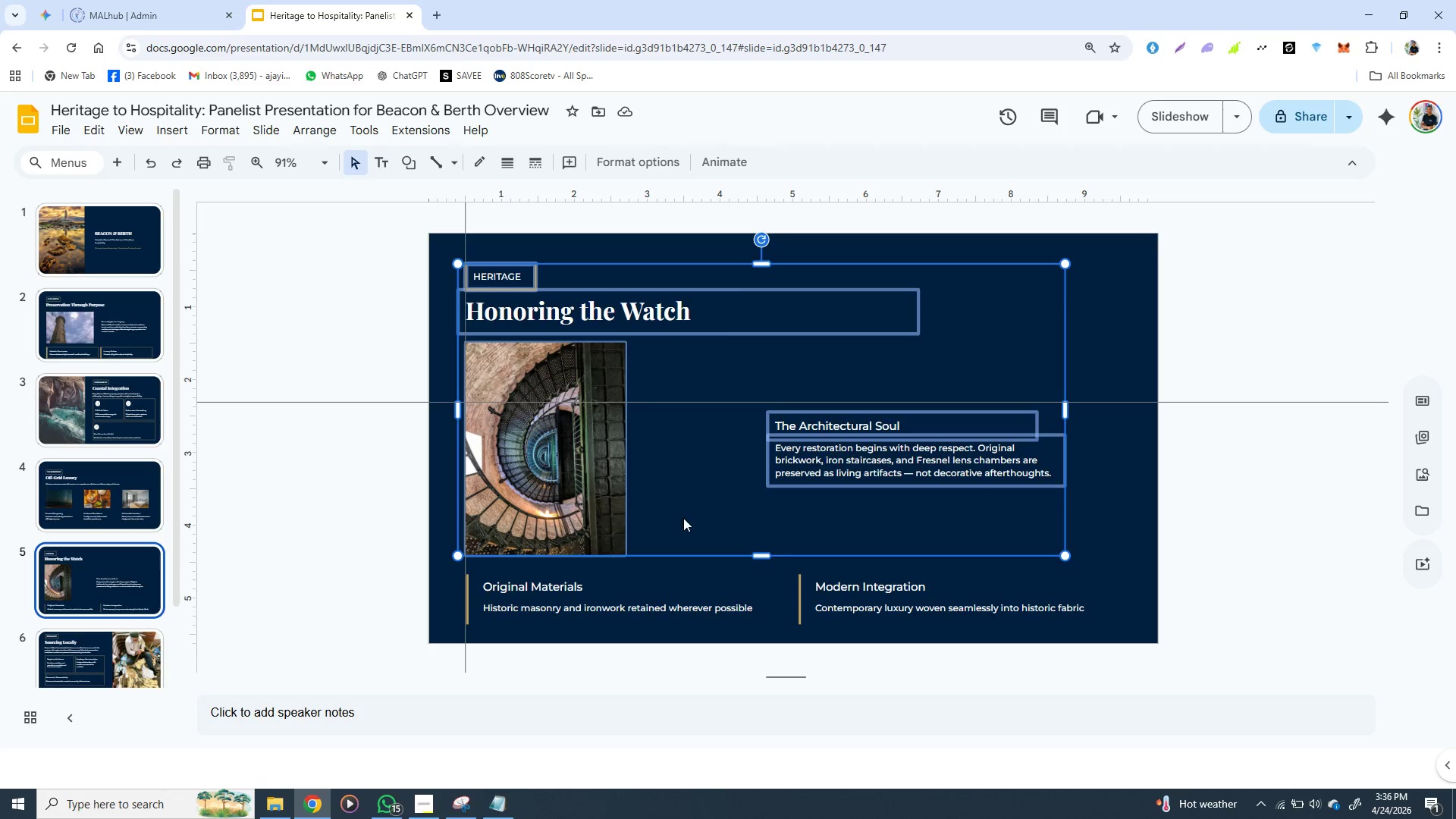 
hold_key(key=ShiftLeft, duration=1.5)
left_click([653, 592])
 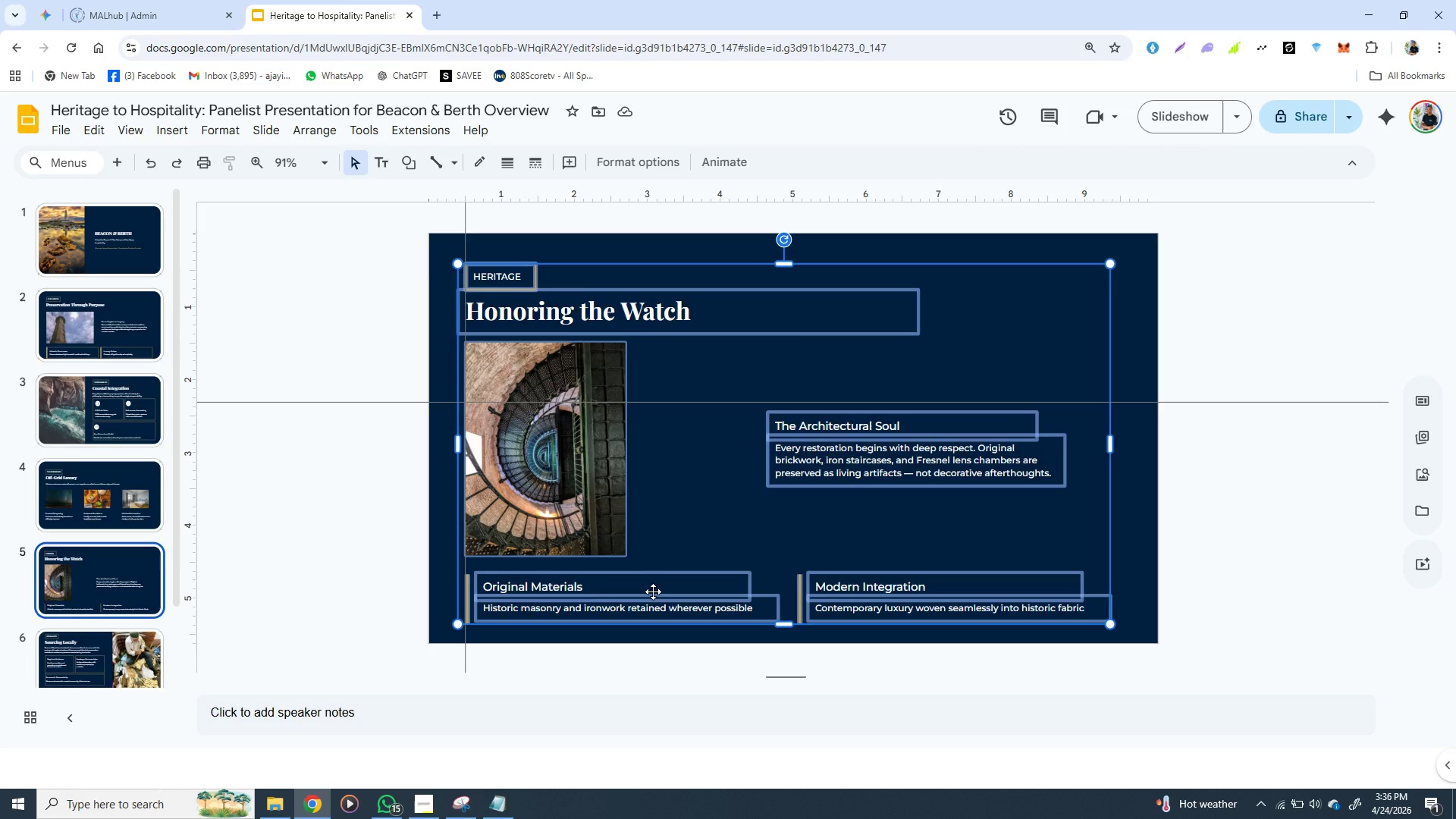 
hold_key(key=ShiftLeft, duration=0.59)
 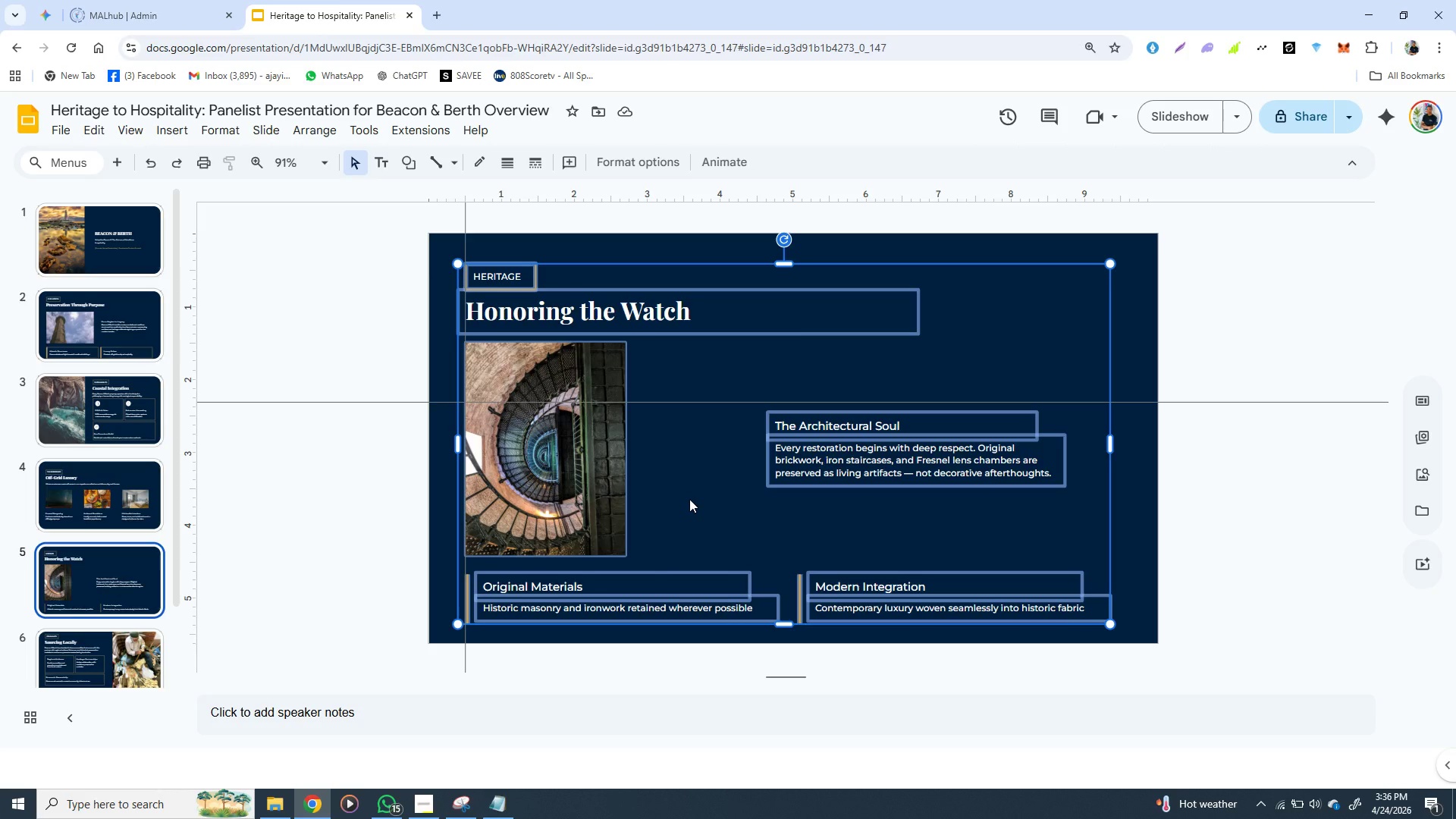 
right_click([690, 498])
 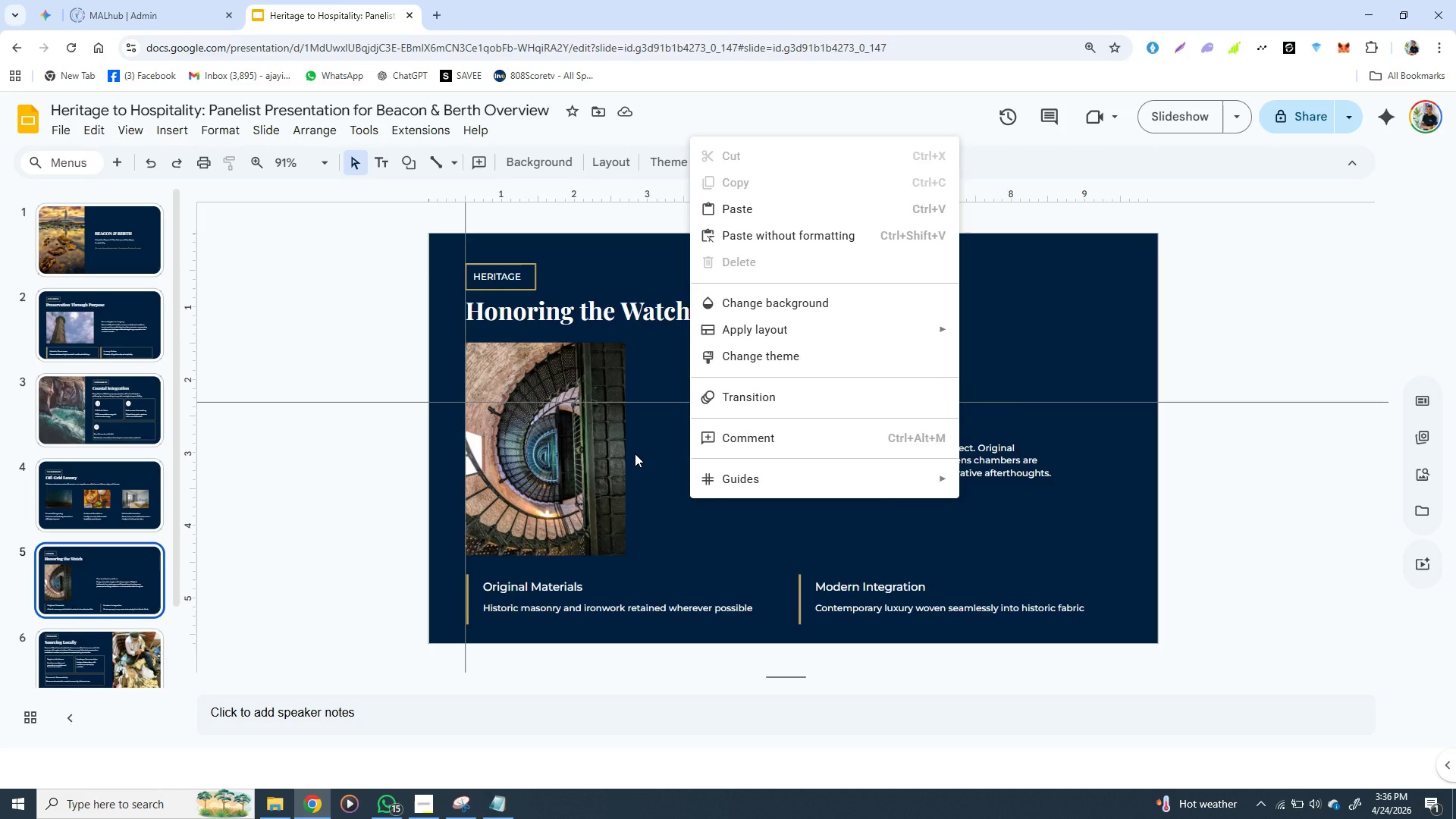 
left_click([635, 453])
 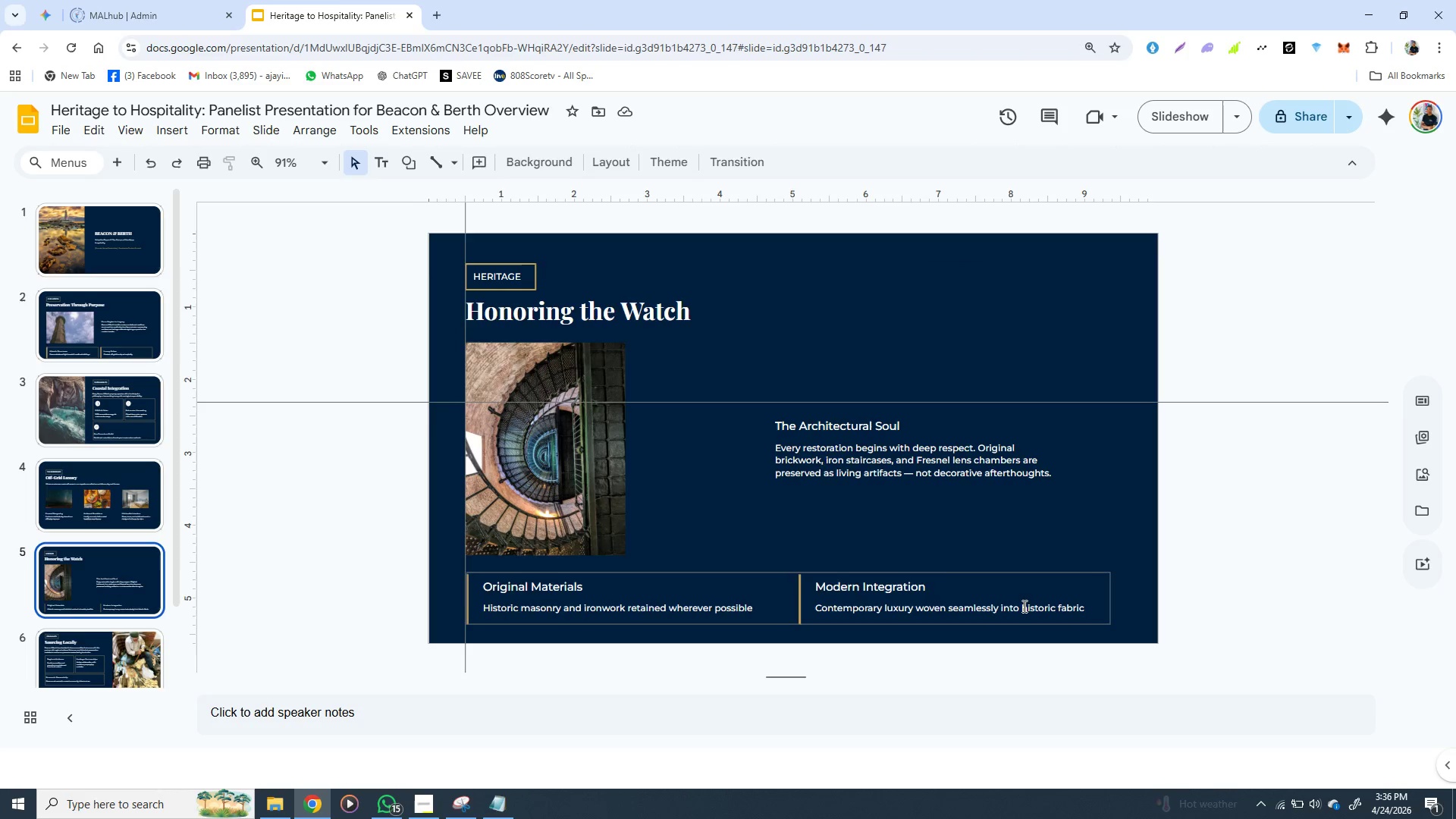 
left_click([1023, 606])
 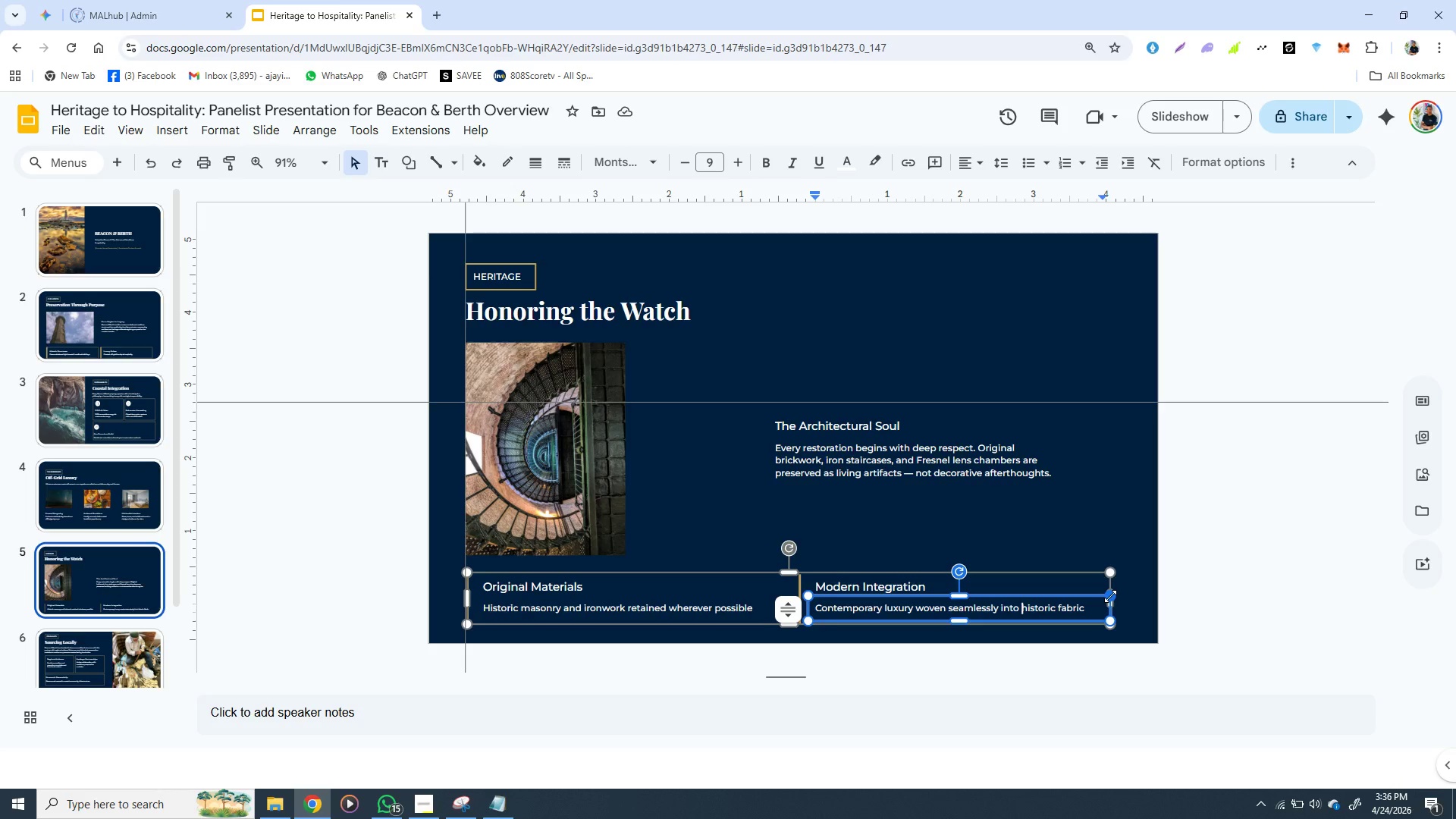 
wait(5.34)
 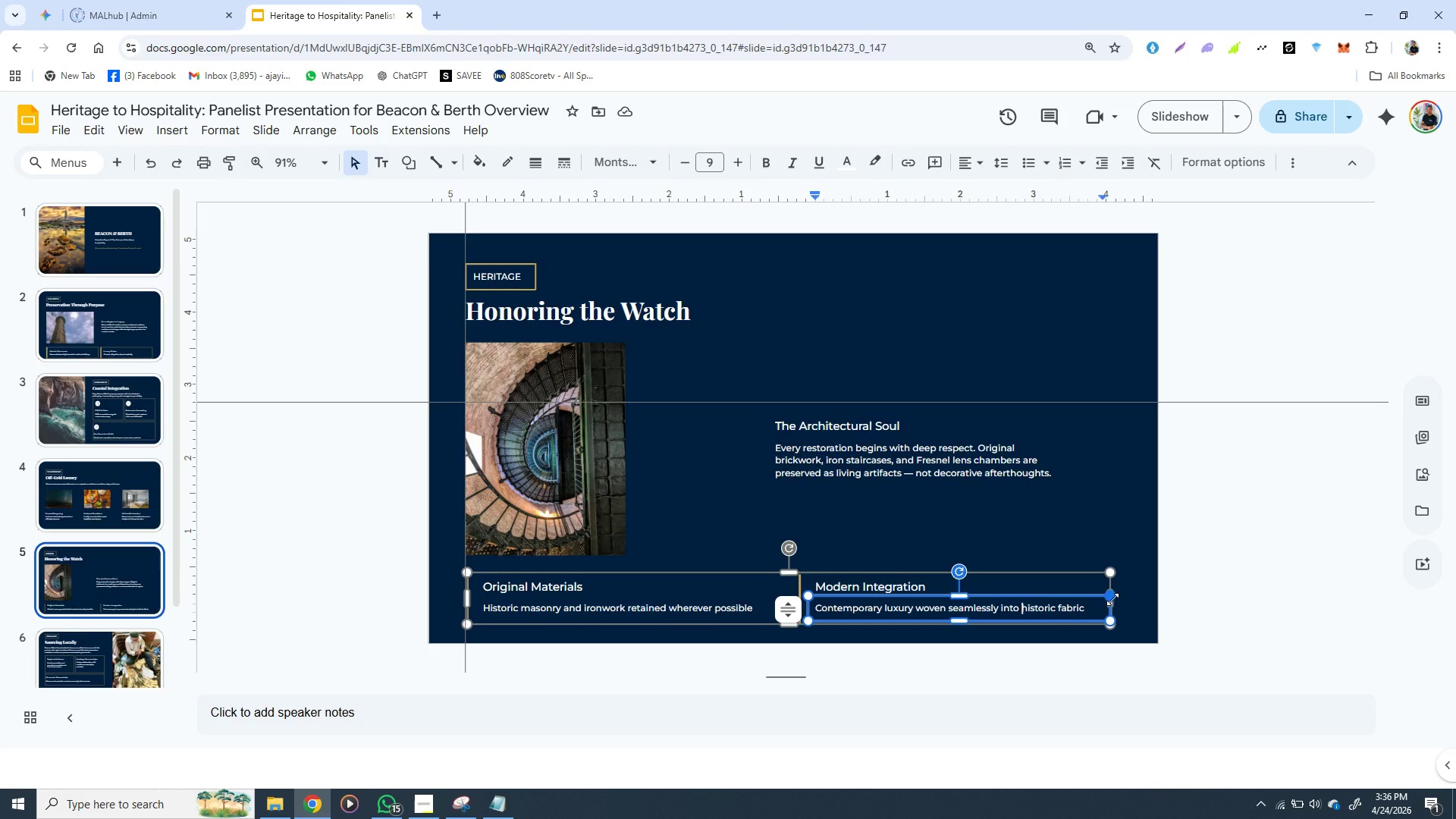 
left_click([1095, 550])
 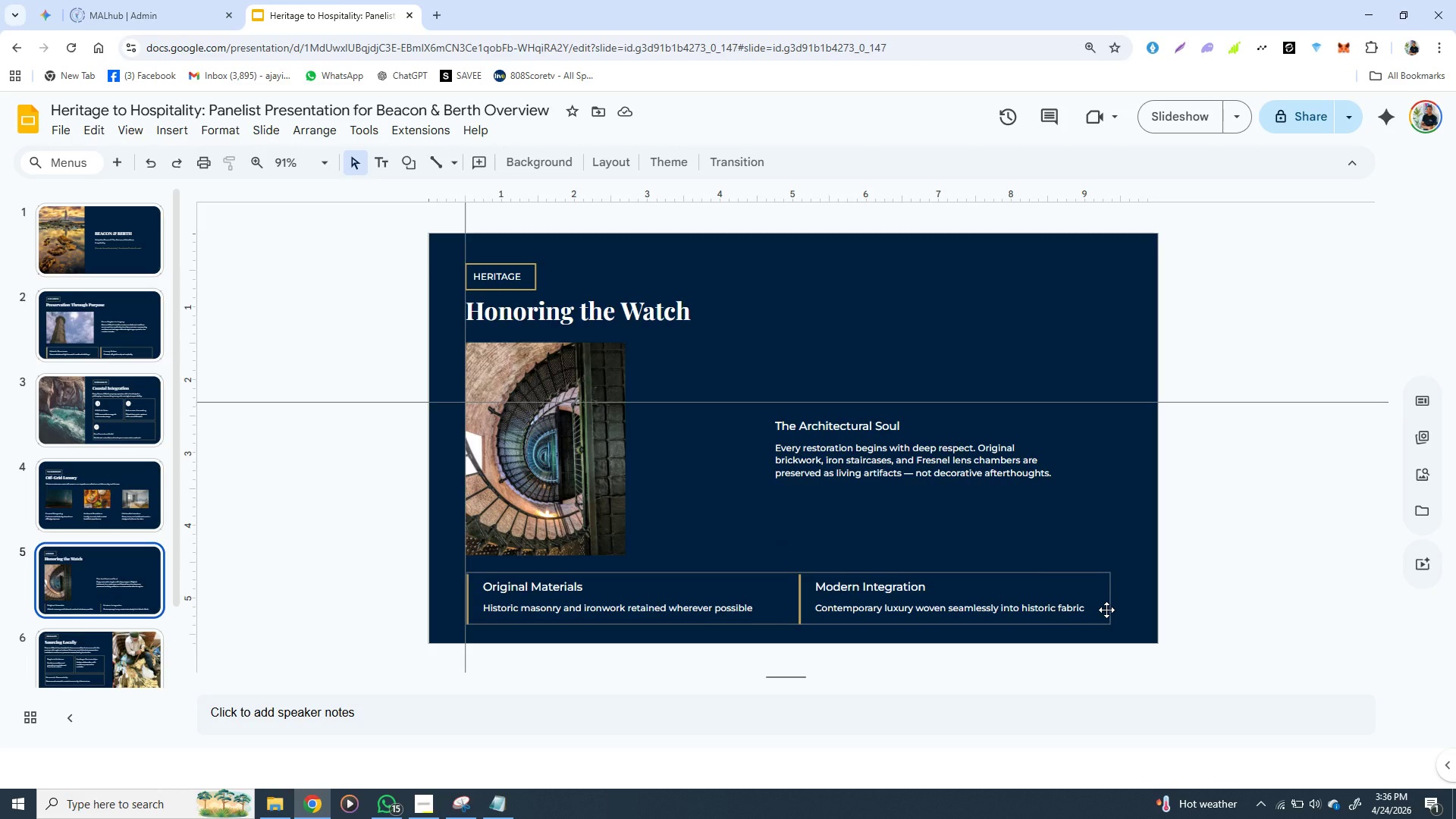 
left_click([1106, 610])
 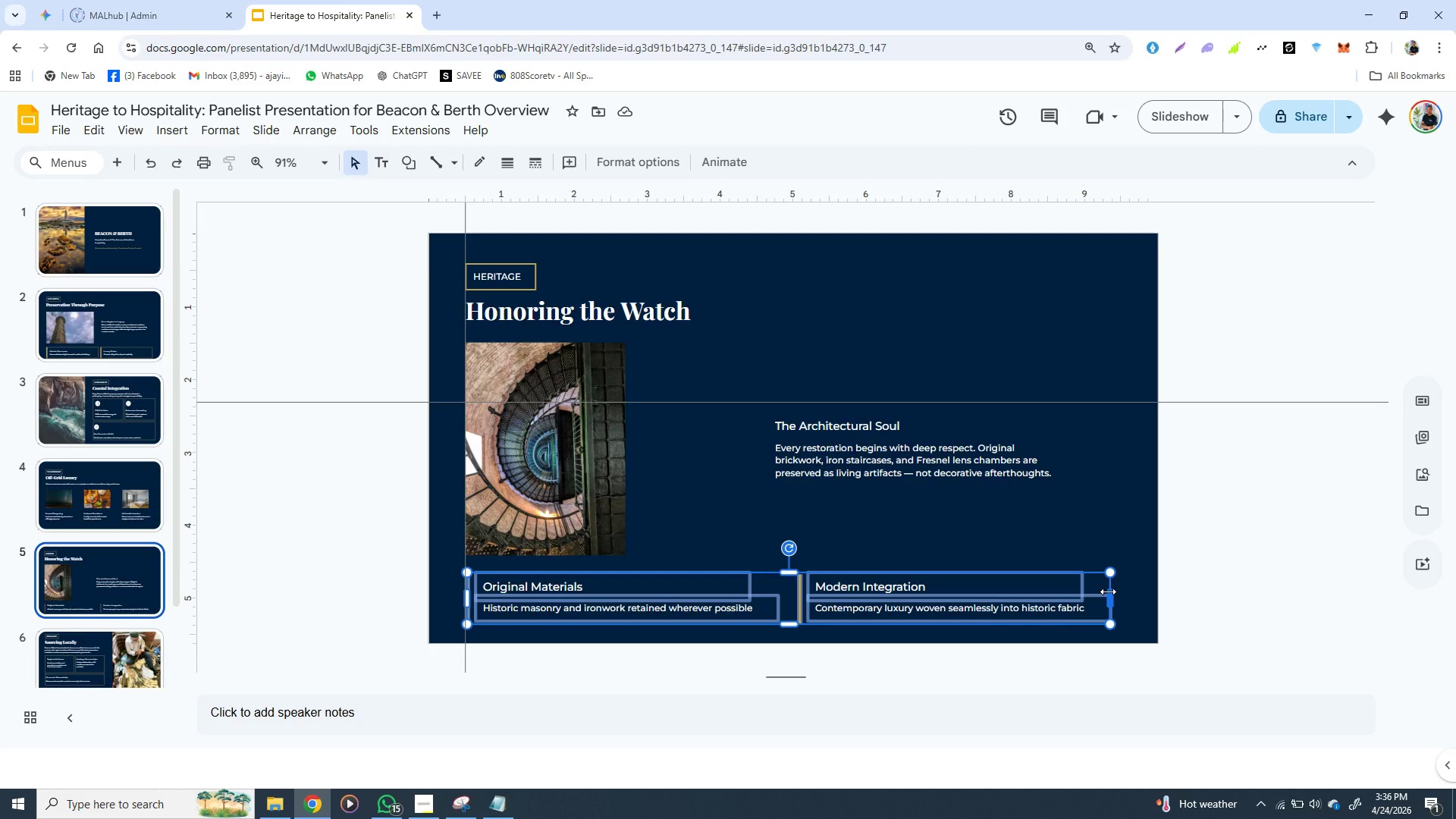 
left_click_drag(start_coordinate=[1108, 592], to_coordinate=[1094, 592])
 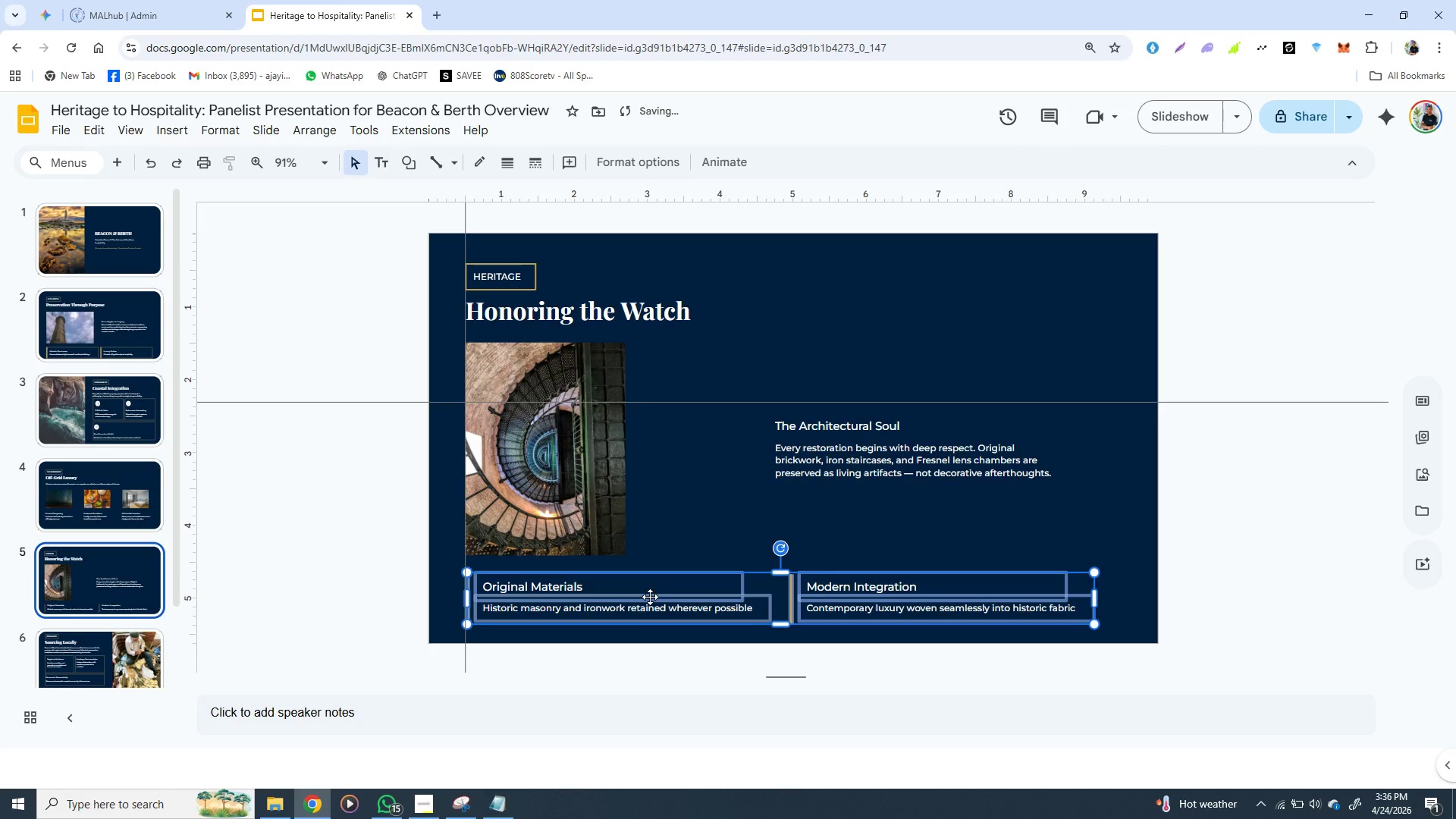 
hold_key(key=ShiftLeft, duration=1.5)
left_click([624, 480])
 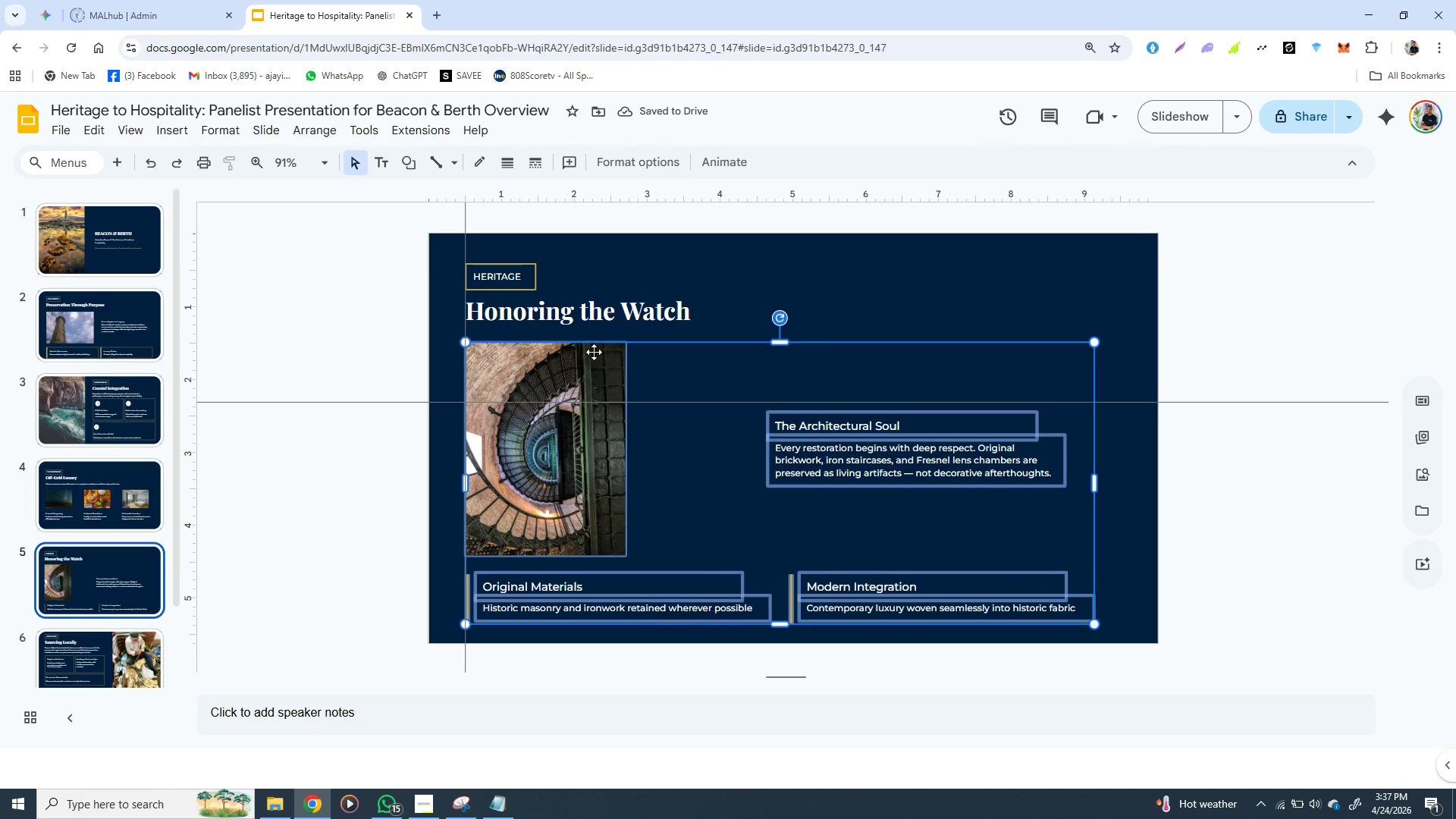 
hold_key(key=ShiftLeft, duration=1.41)
left_click([540, 317])
 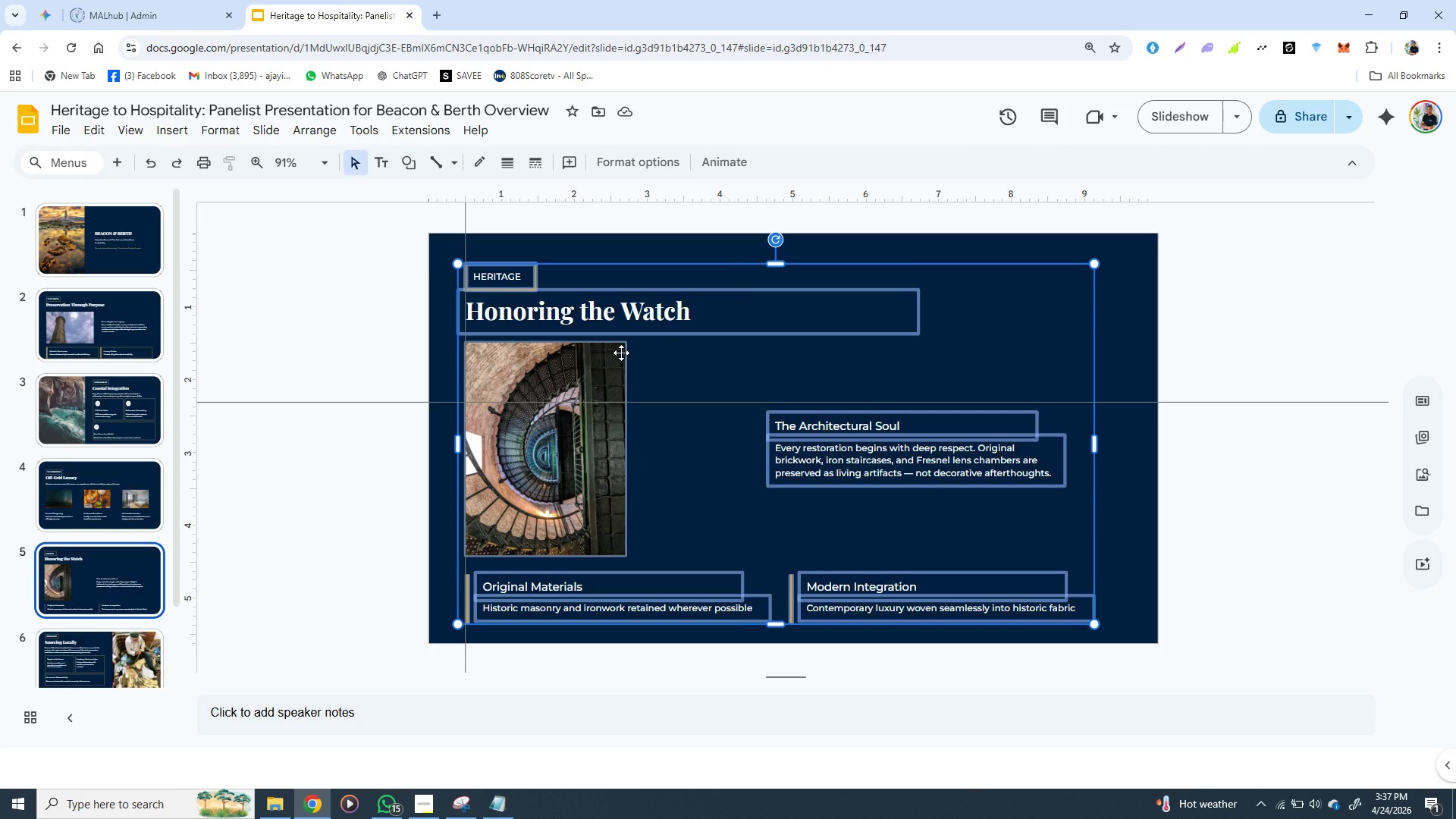 
right_click([621, 353])
 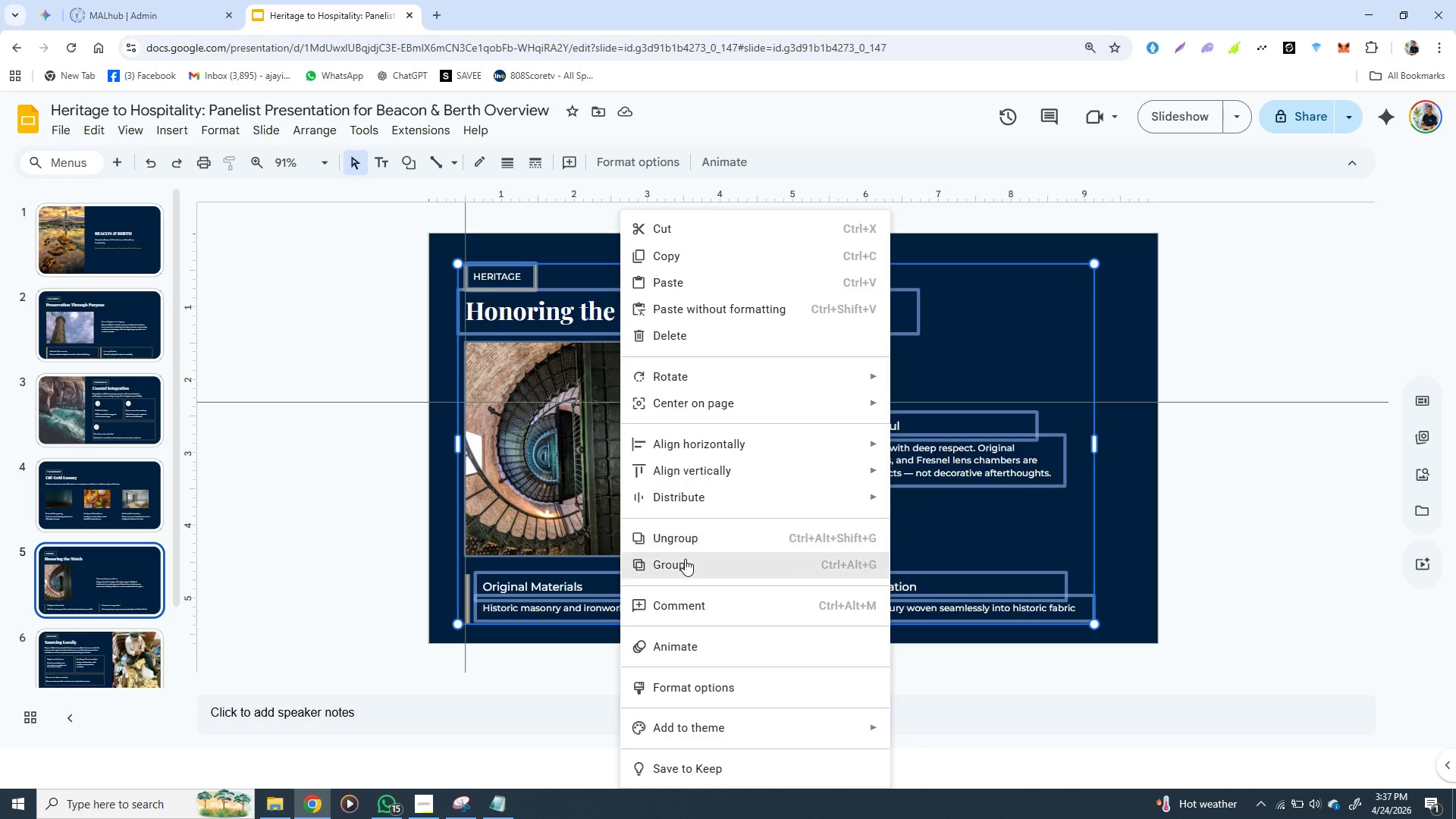 
left_click([683, 560])
 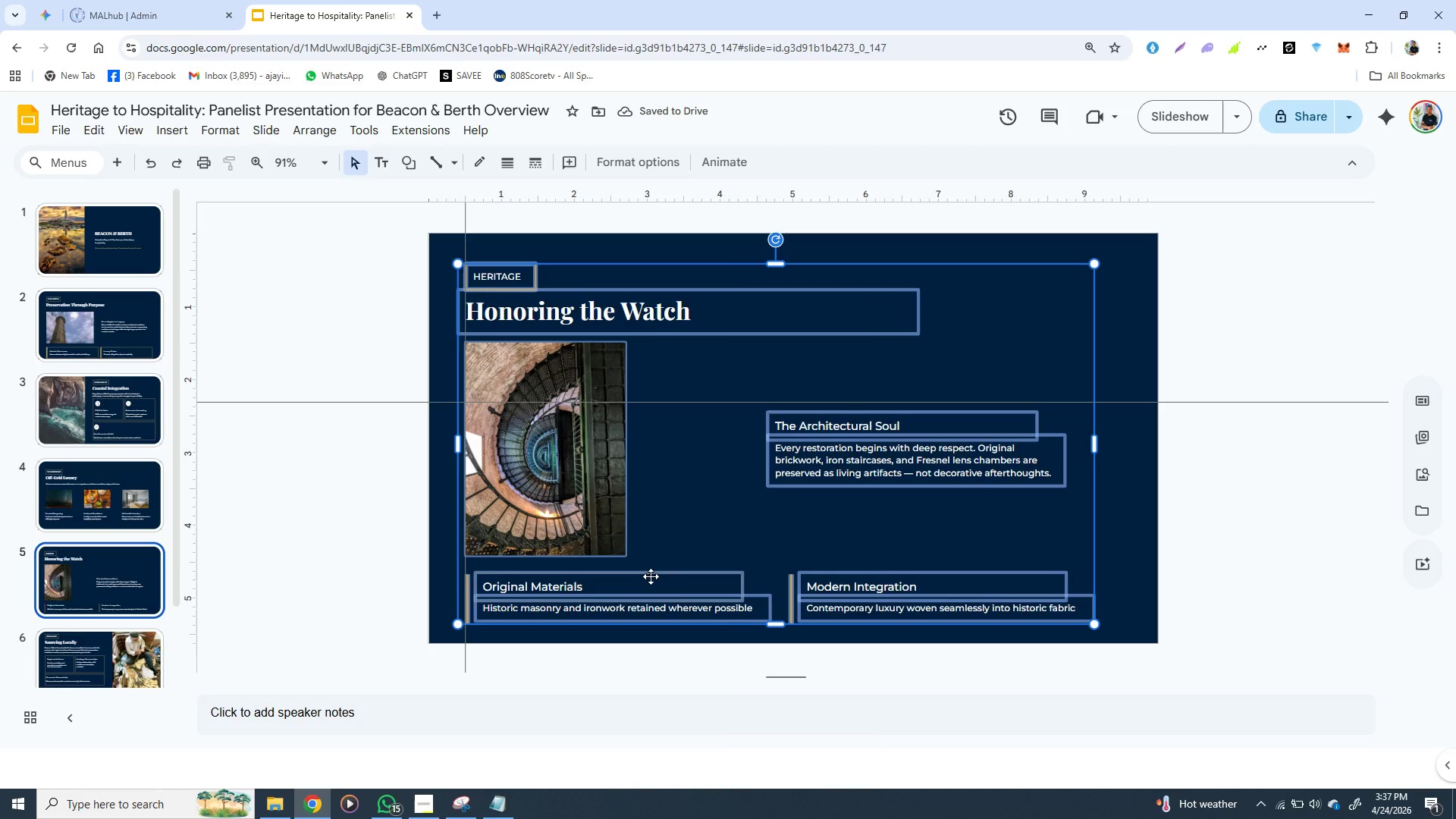 
left_click_drag(start_coordinate=[651, 578], to_coordinate=[662, 570])
 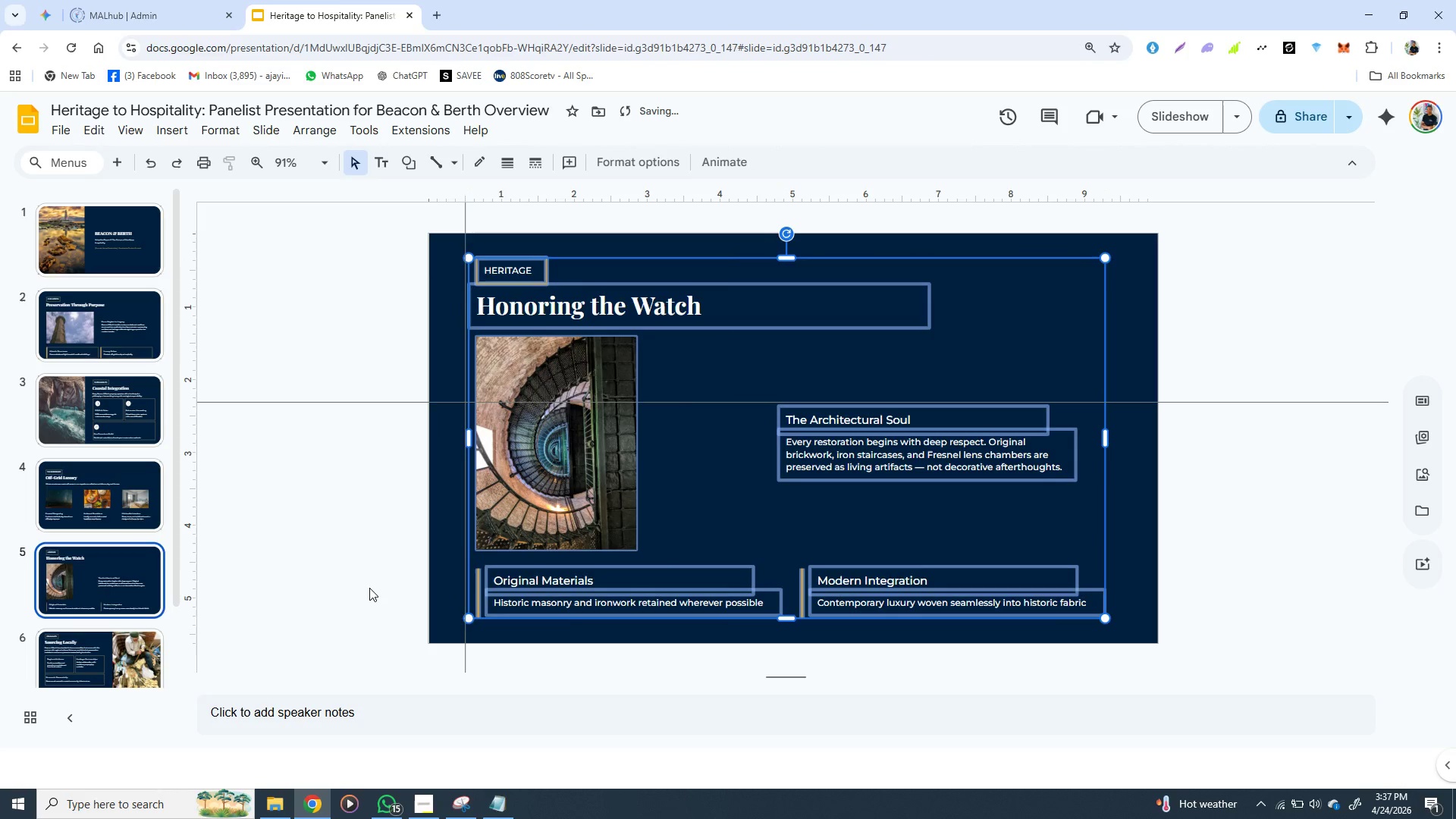 
left_click([369, 588])
 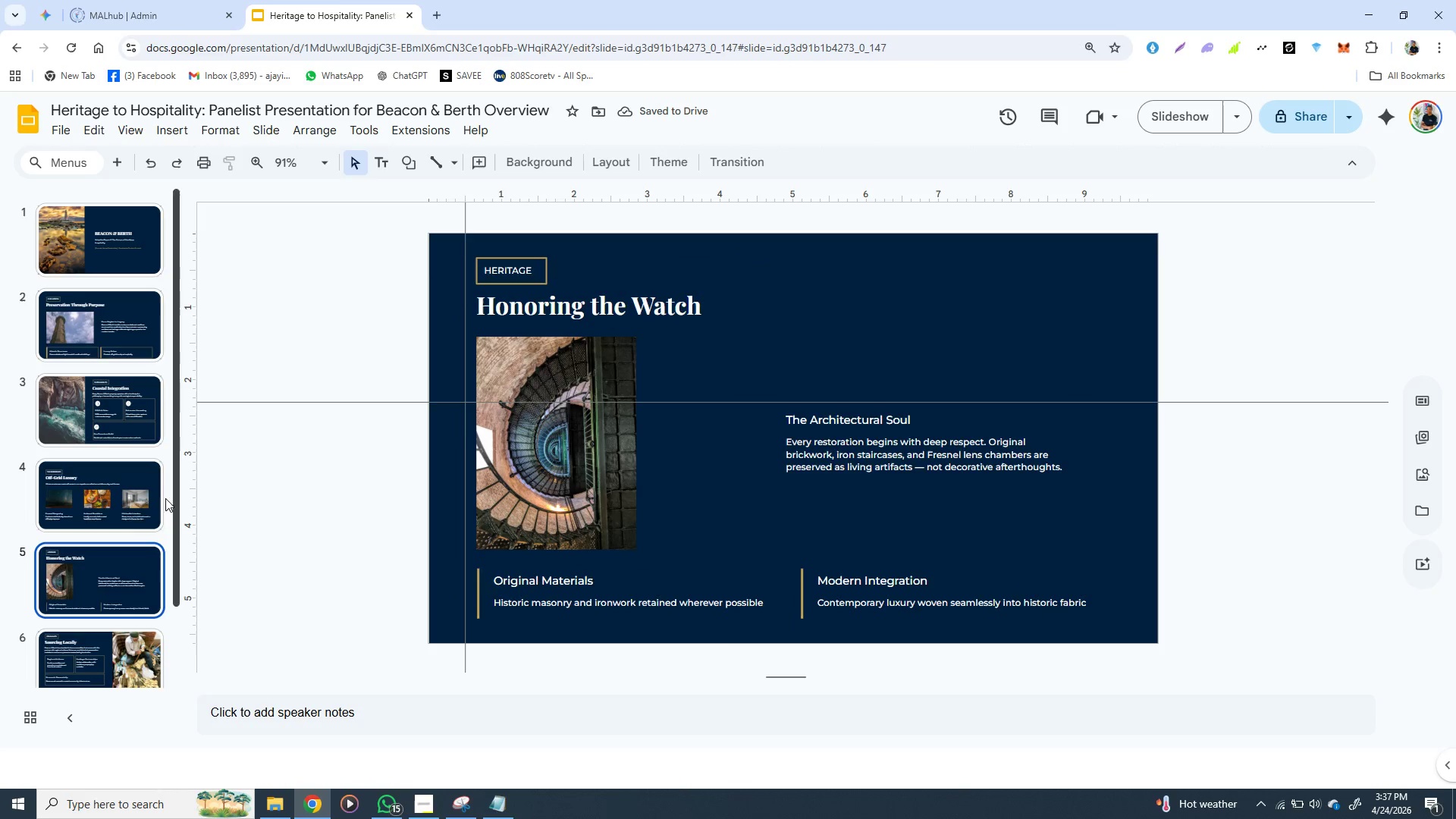 
left_click([126, 504])
 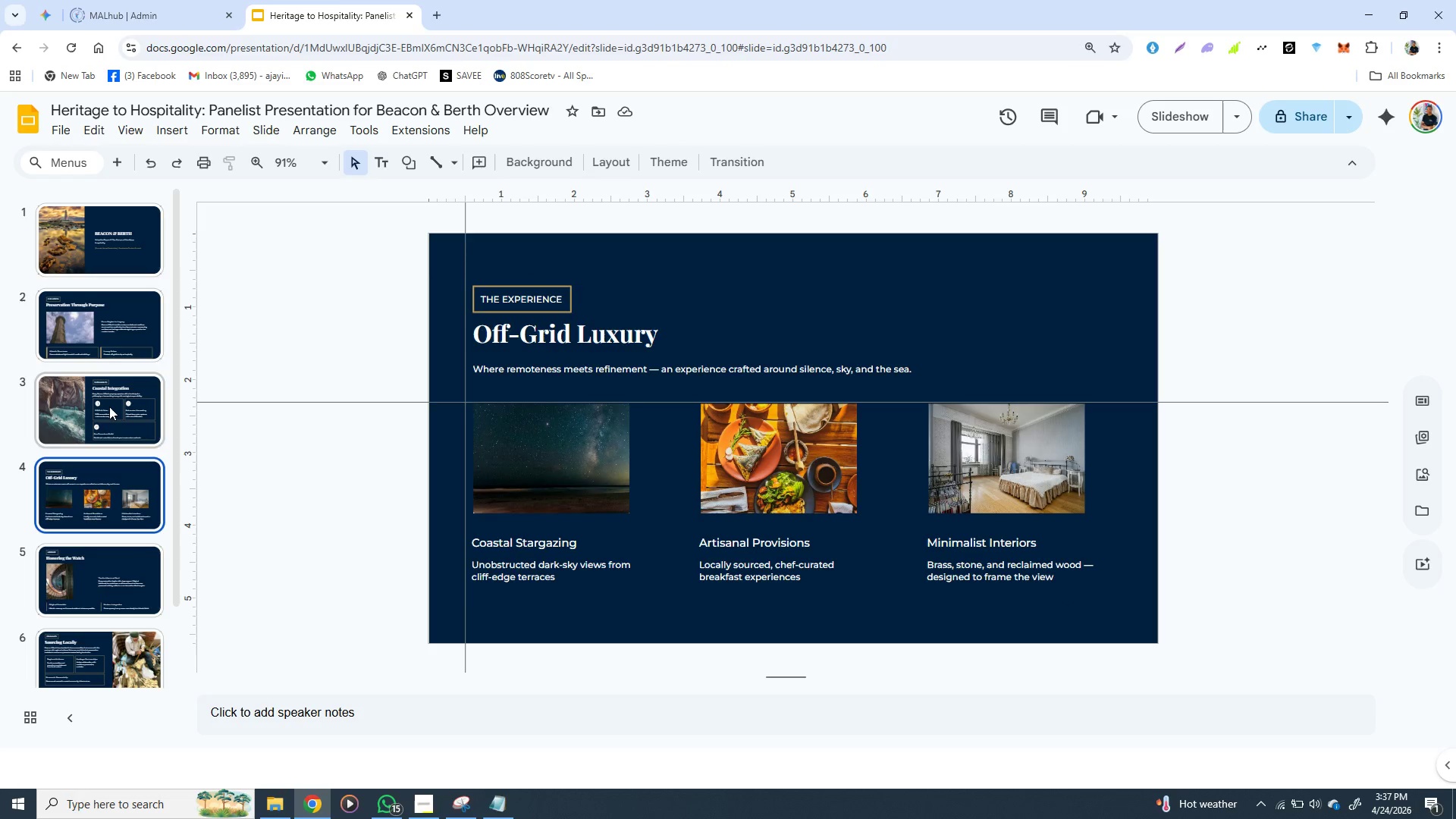 
left_click([109, 406])
 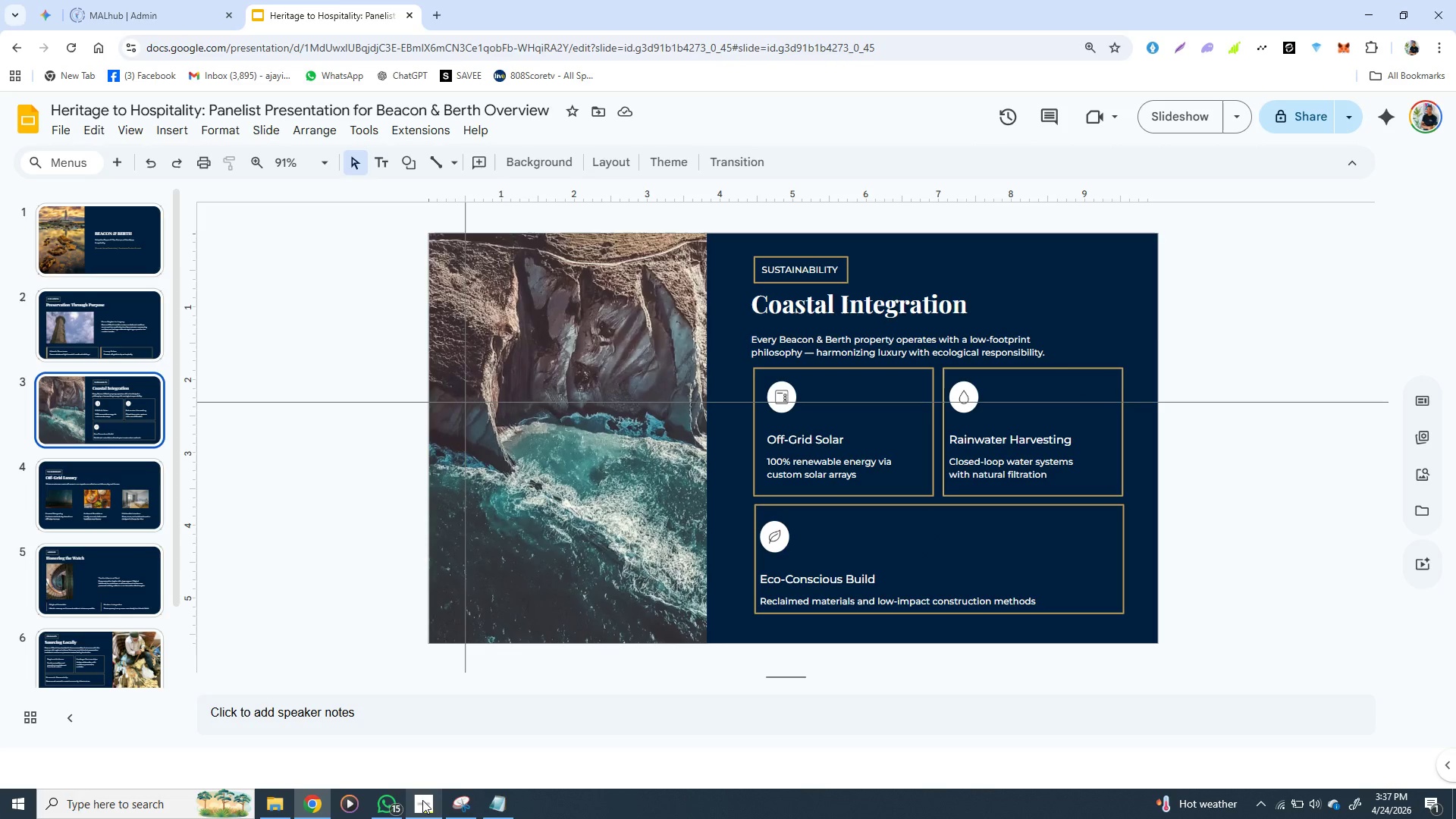 
left_click([422, 800])